 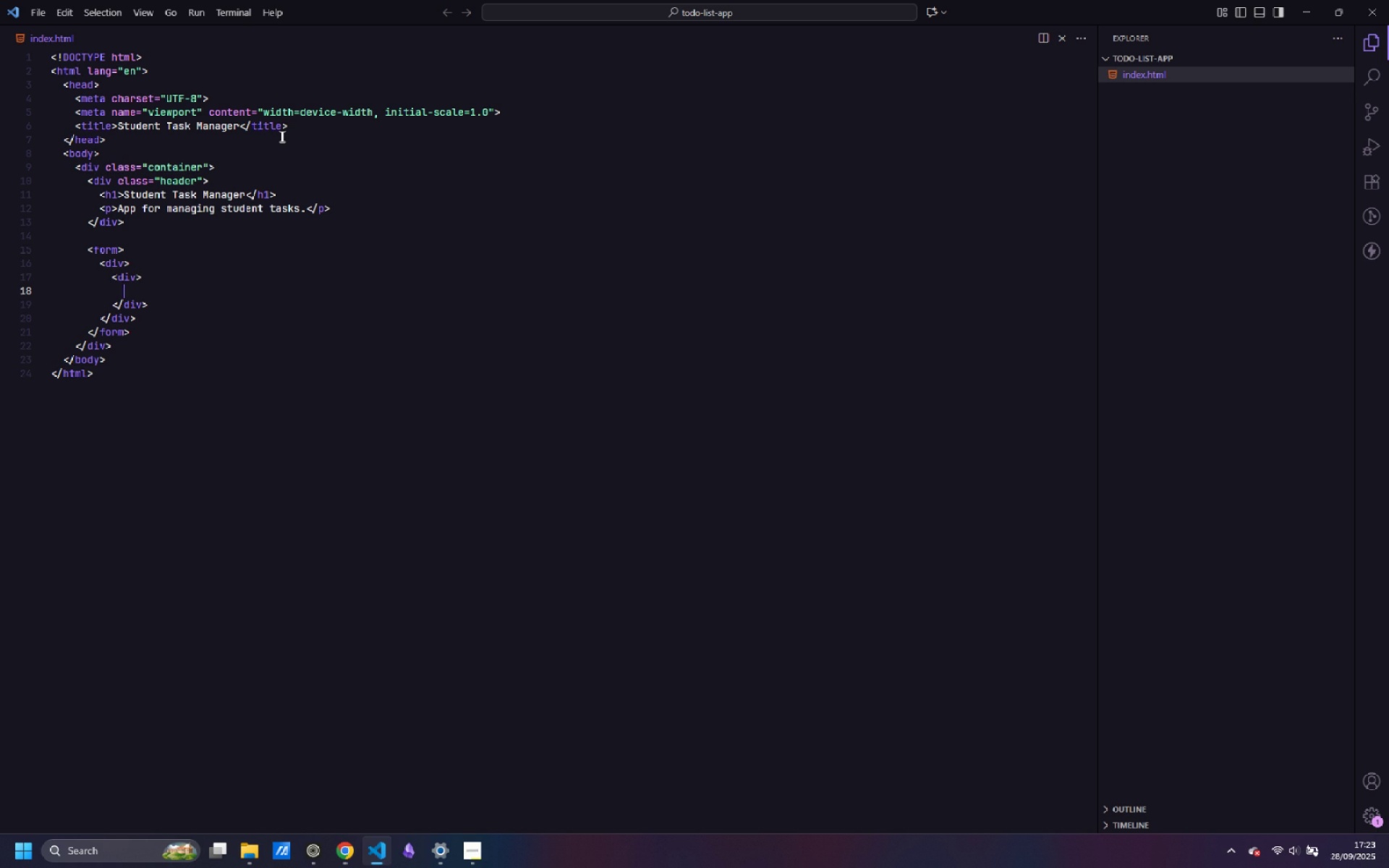 
key(ArrowUp)
 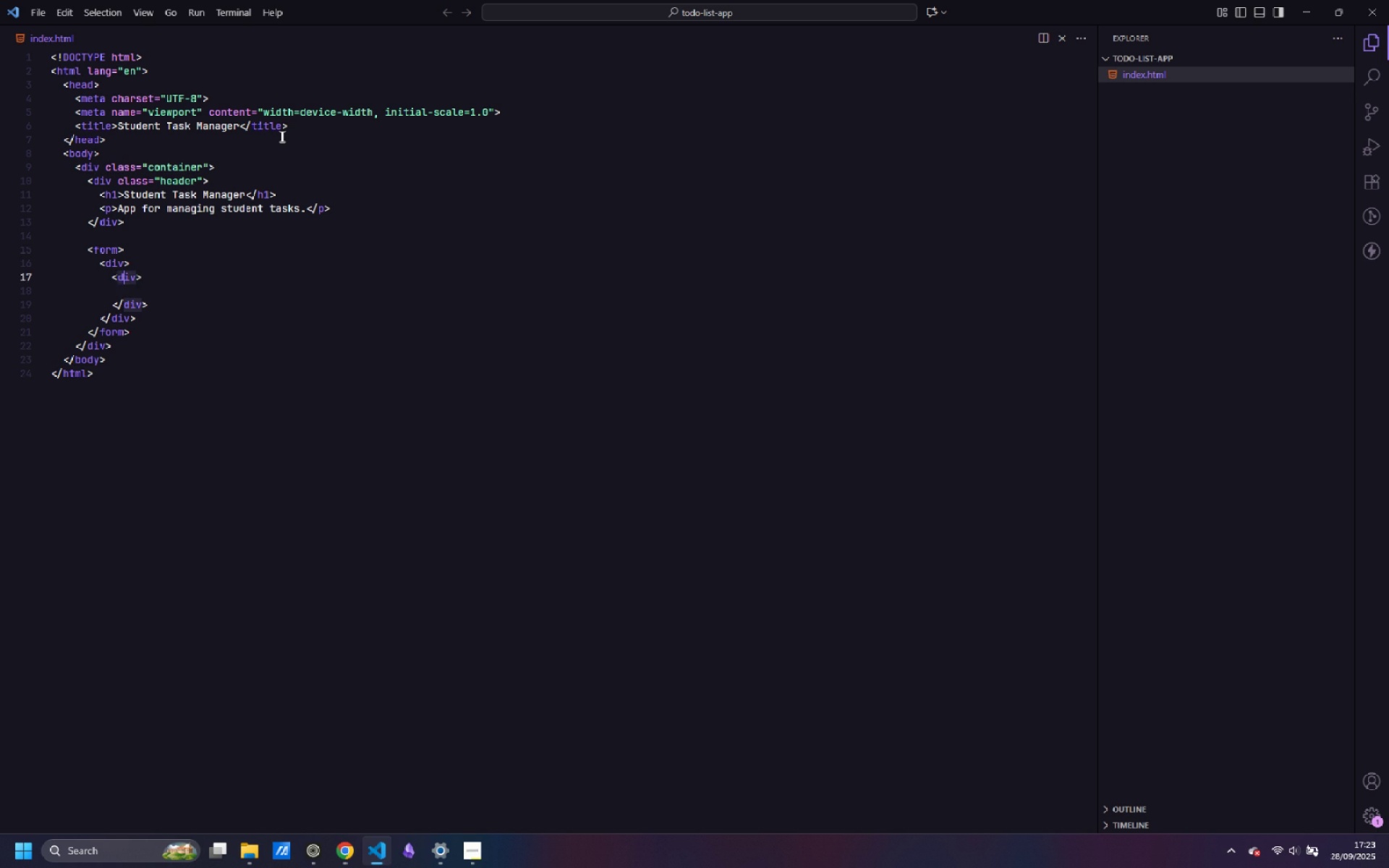 
key(ArrowUp)
 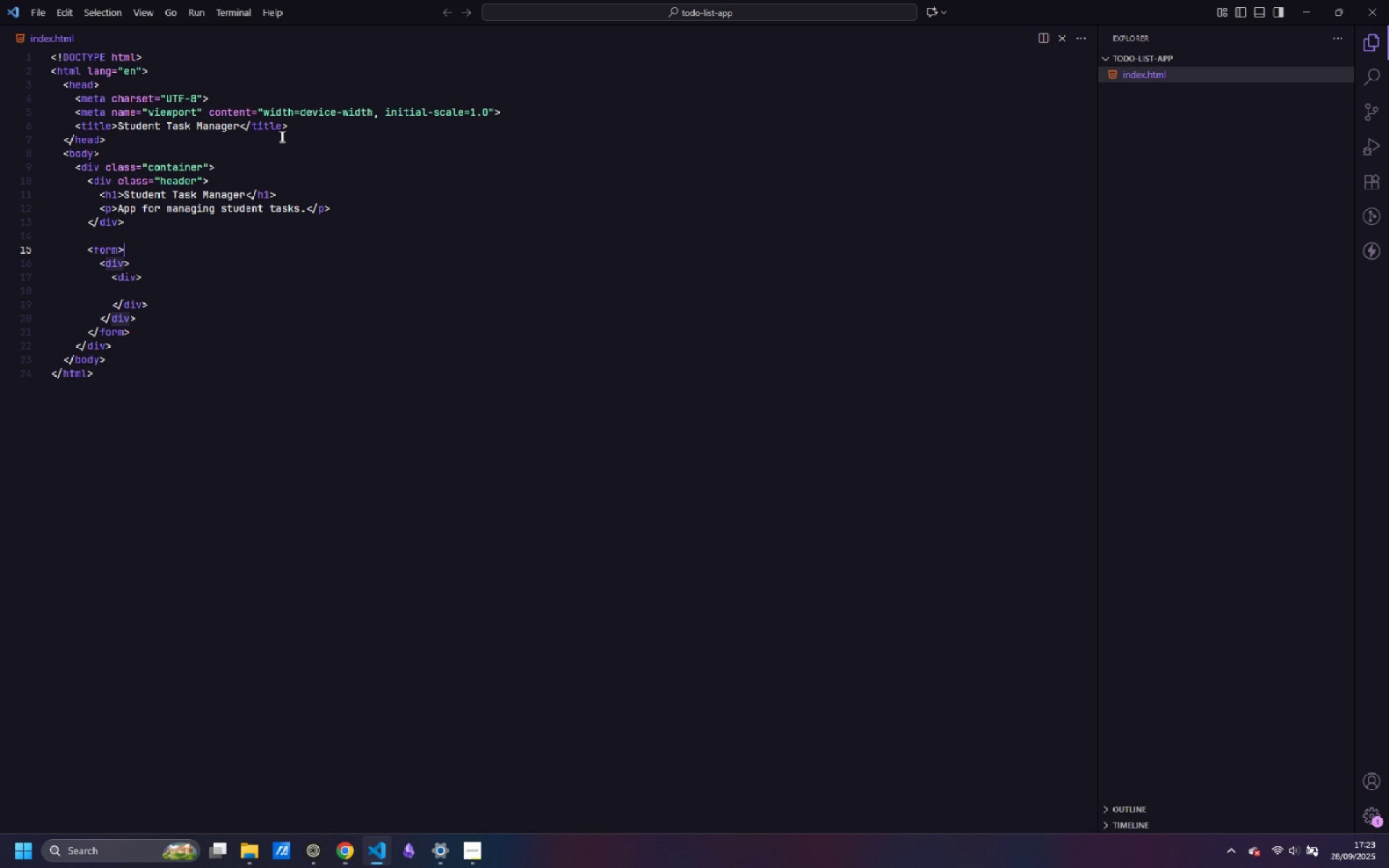 
key(ArrowUp)
 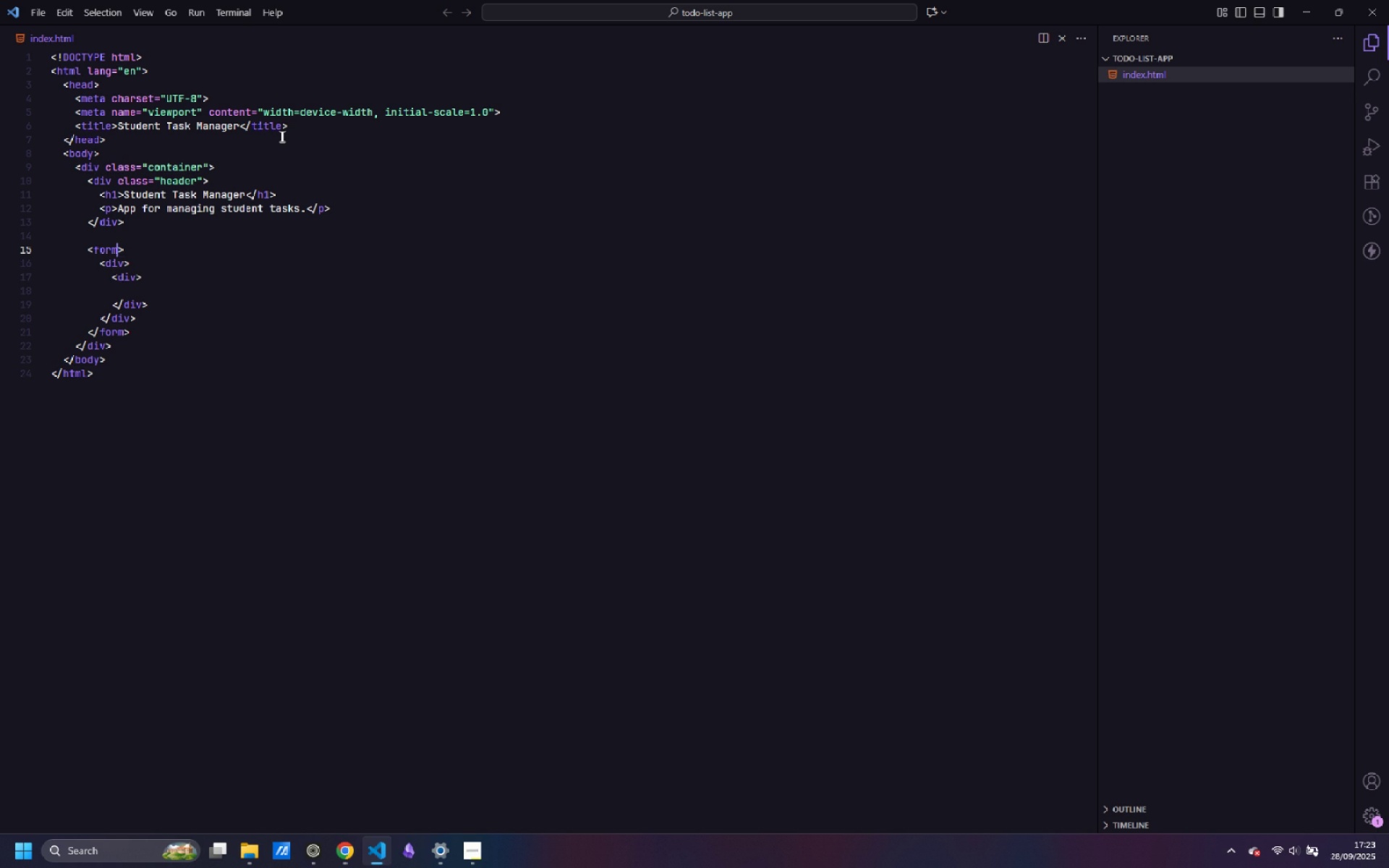 
key(ArrowLeft)
 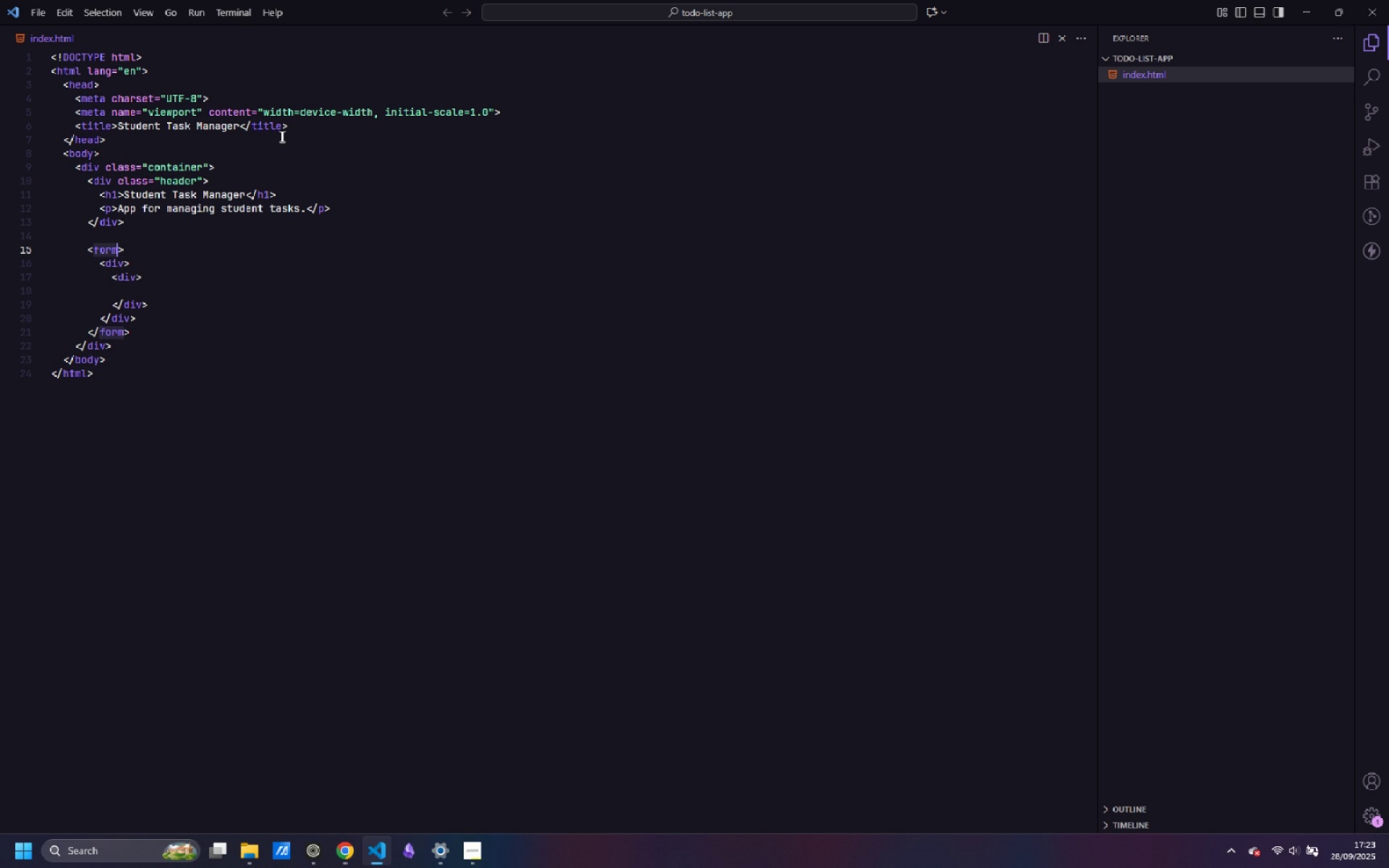 
type( class=task-form)
 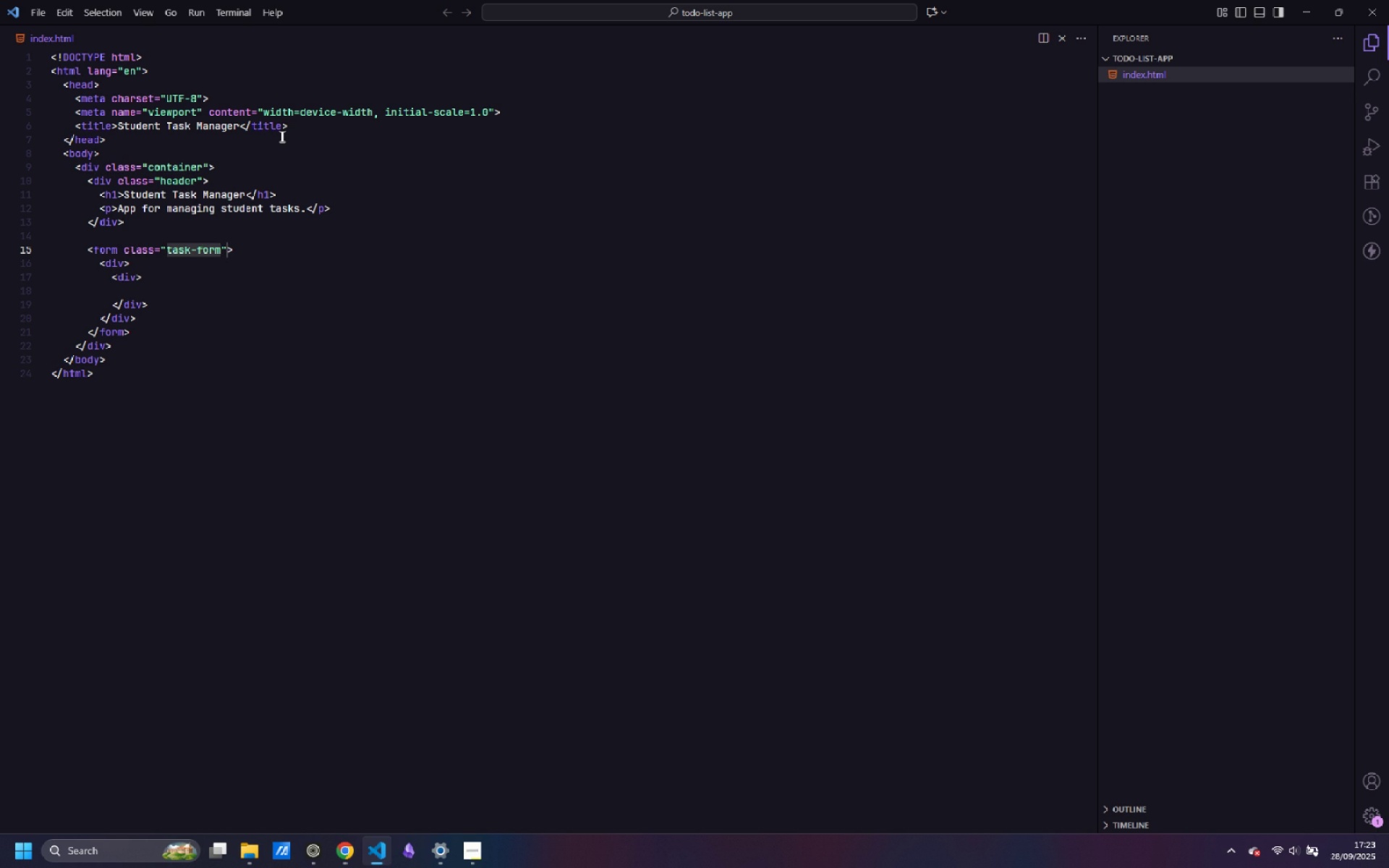 
key(ArrowDown)
 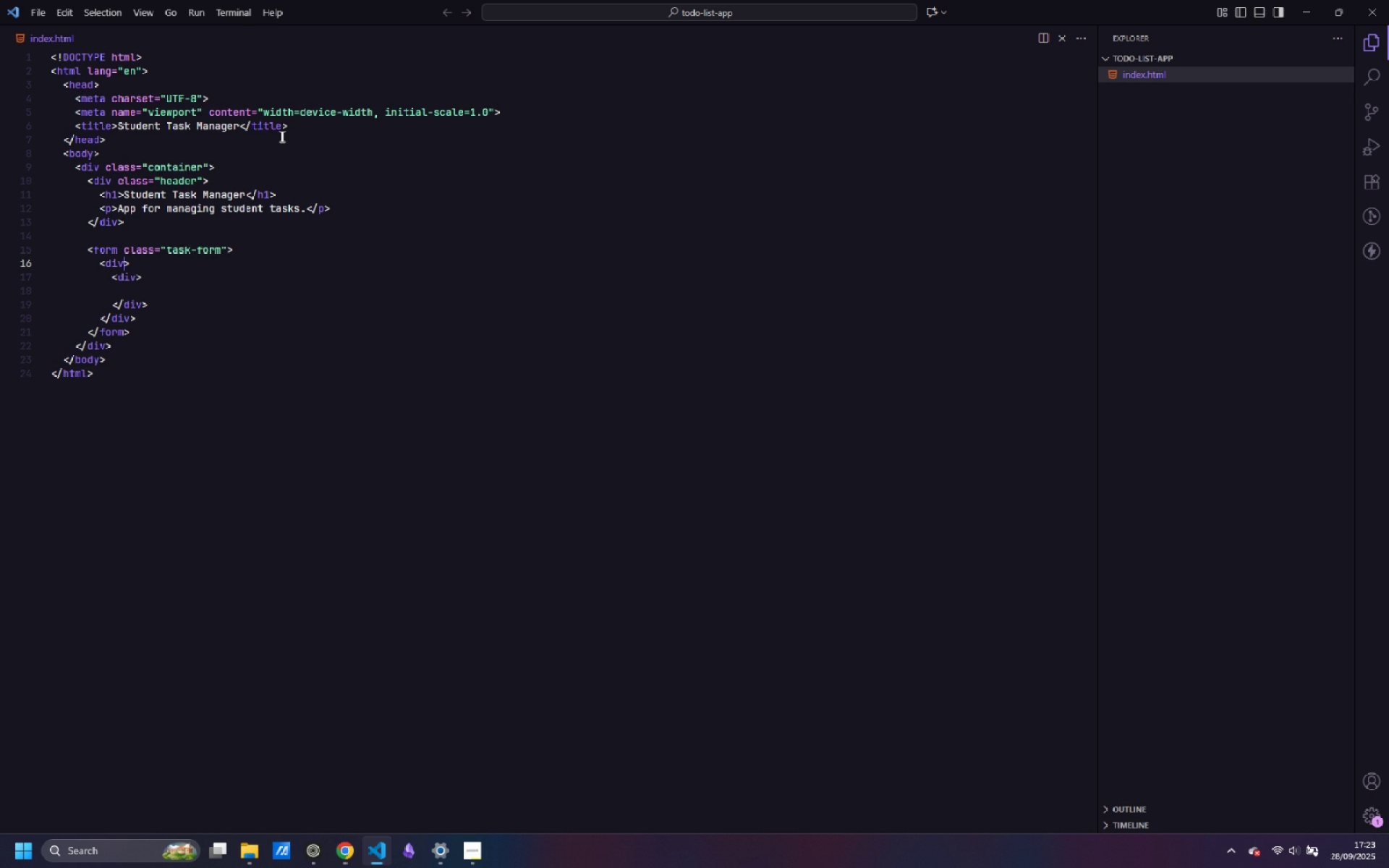 
key(ArrowLeft)
 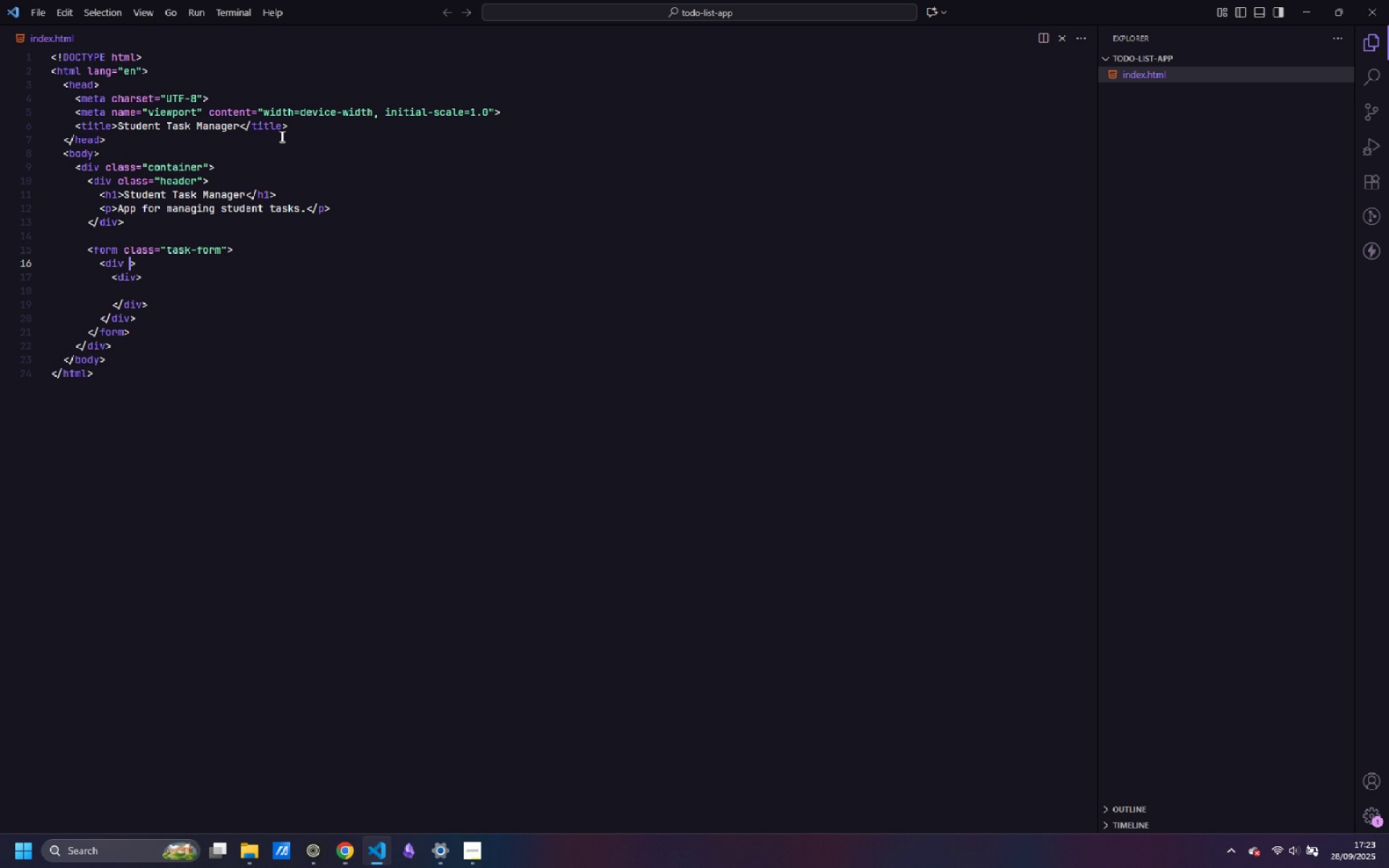 
type( class=form-row)
 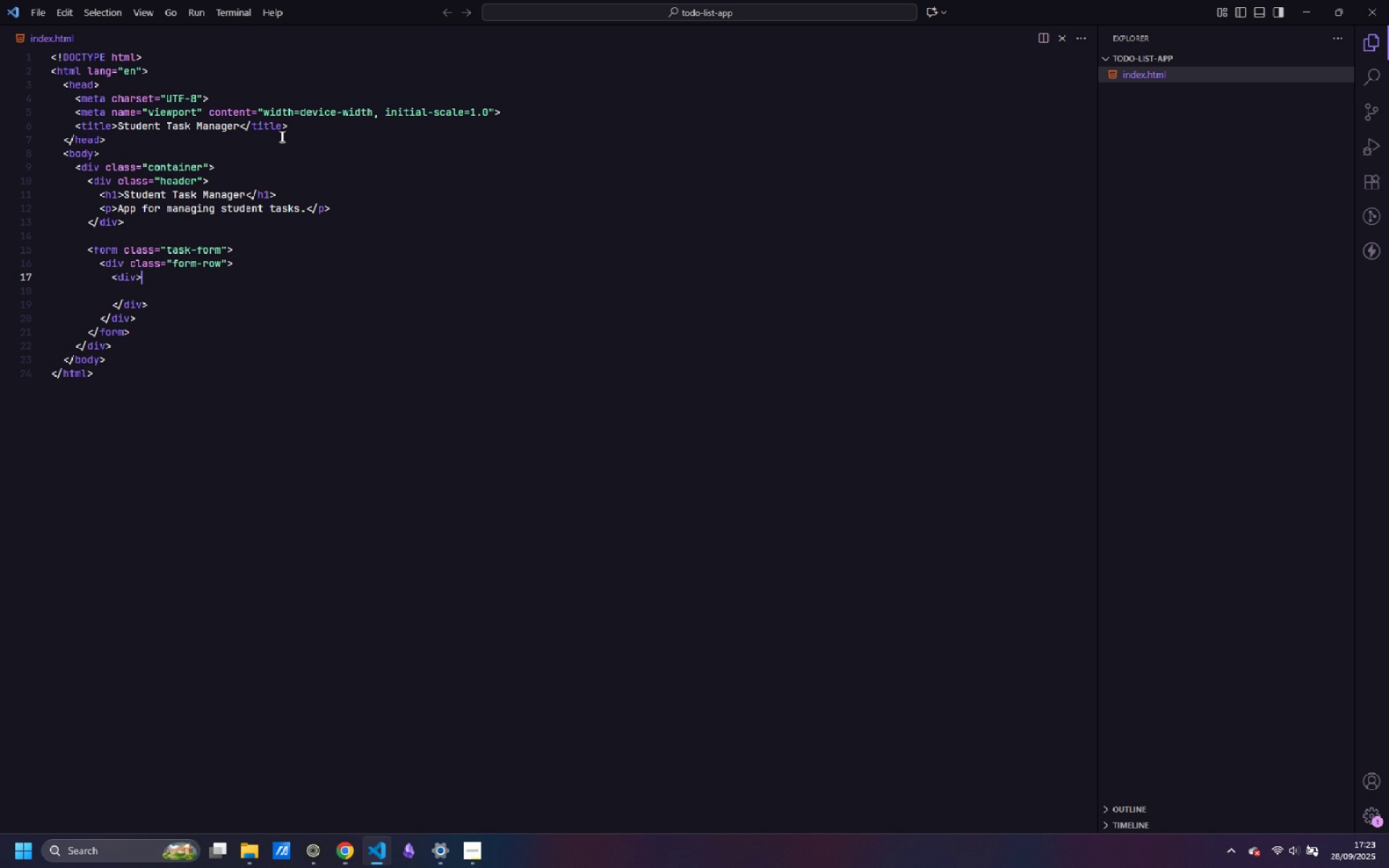 
key(ArrowDown)
 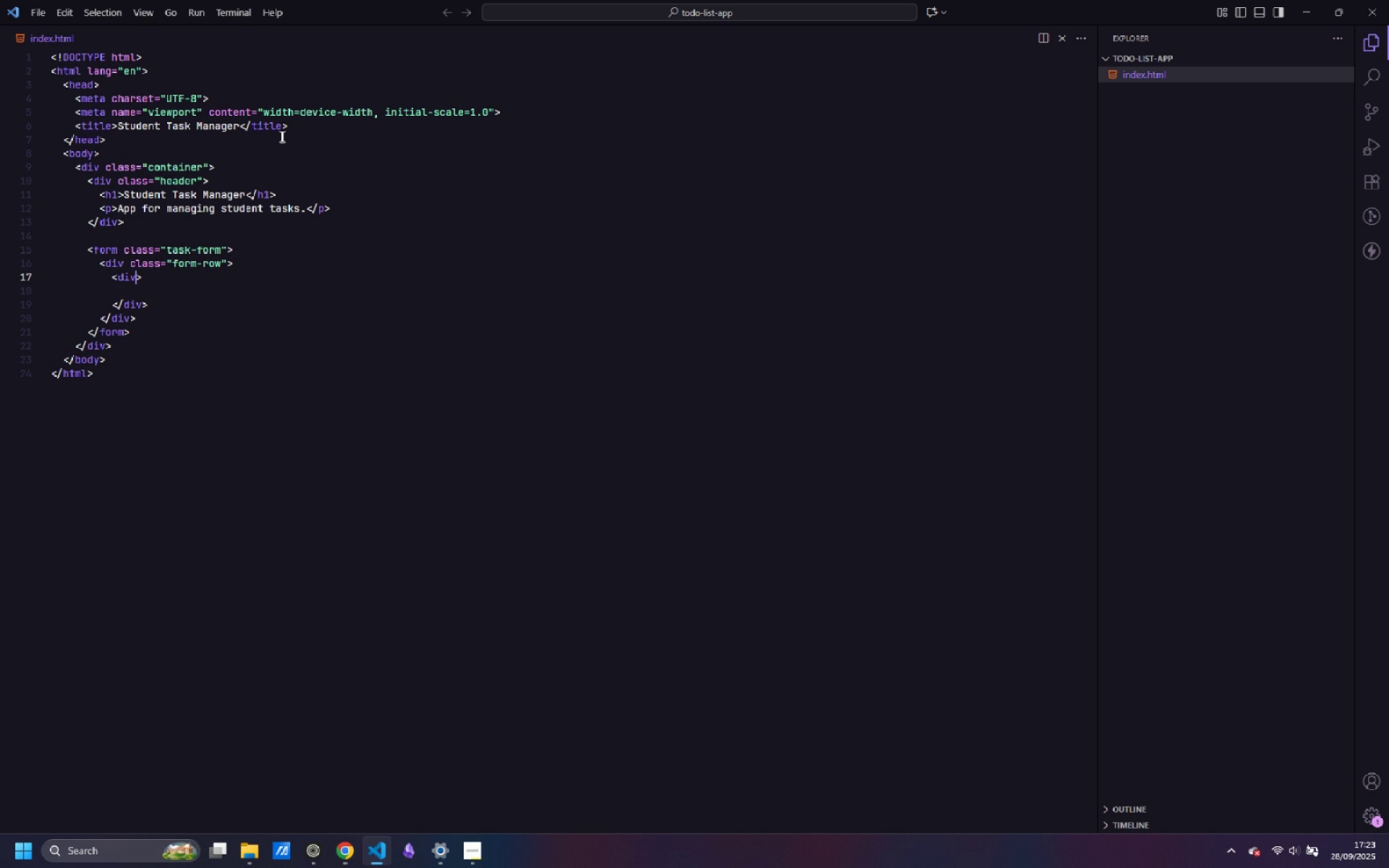 
key(ArrowLeft)
 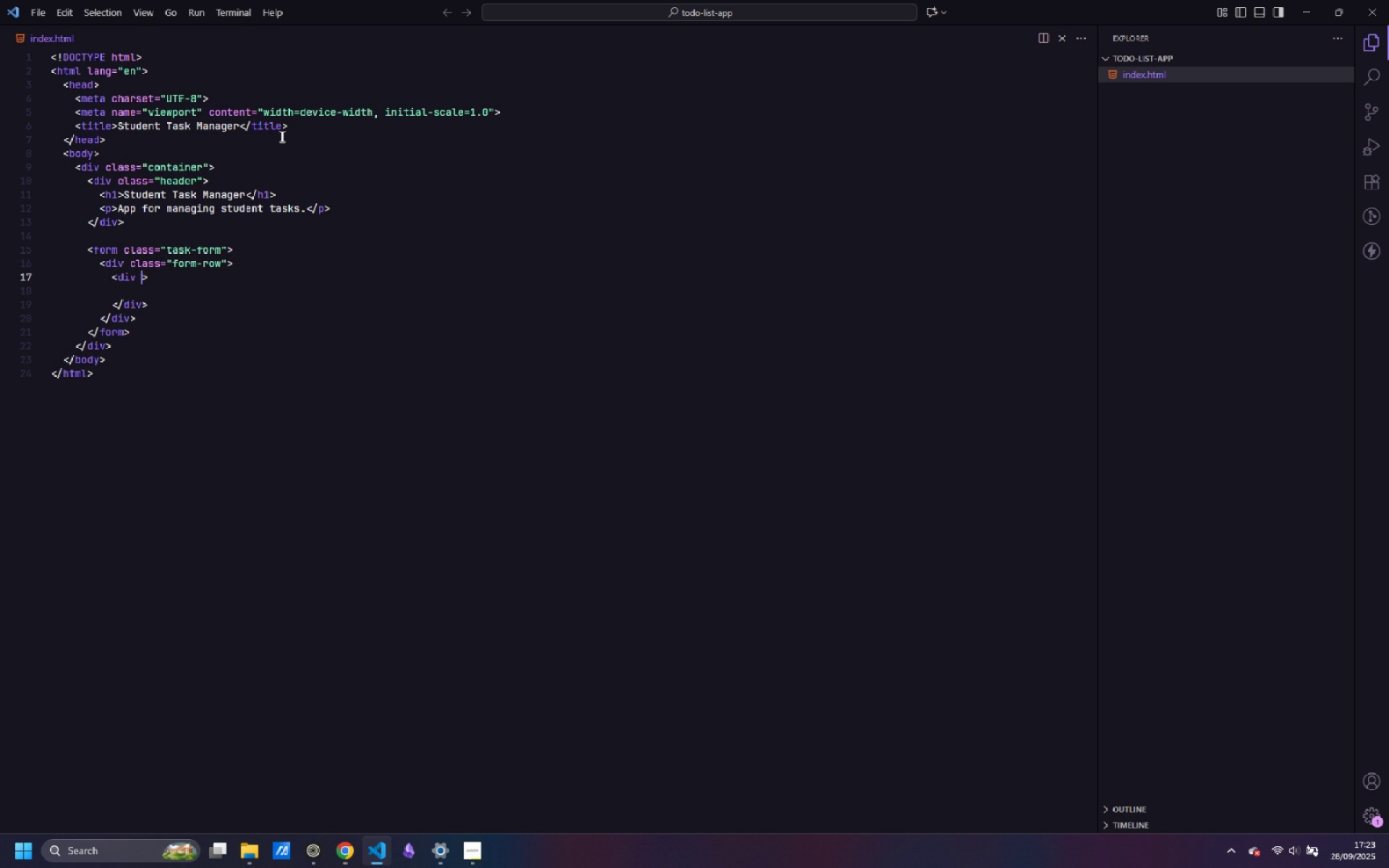 
type( class=form-group)
 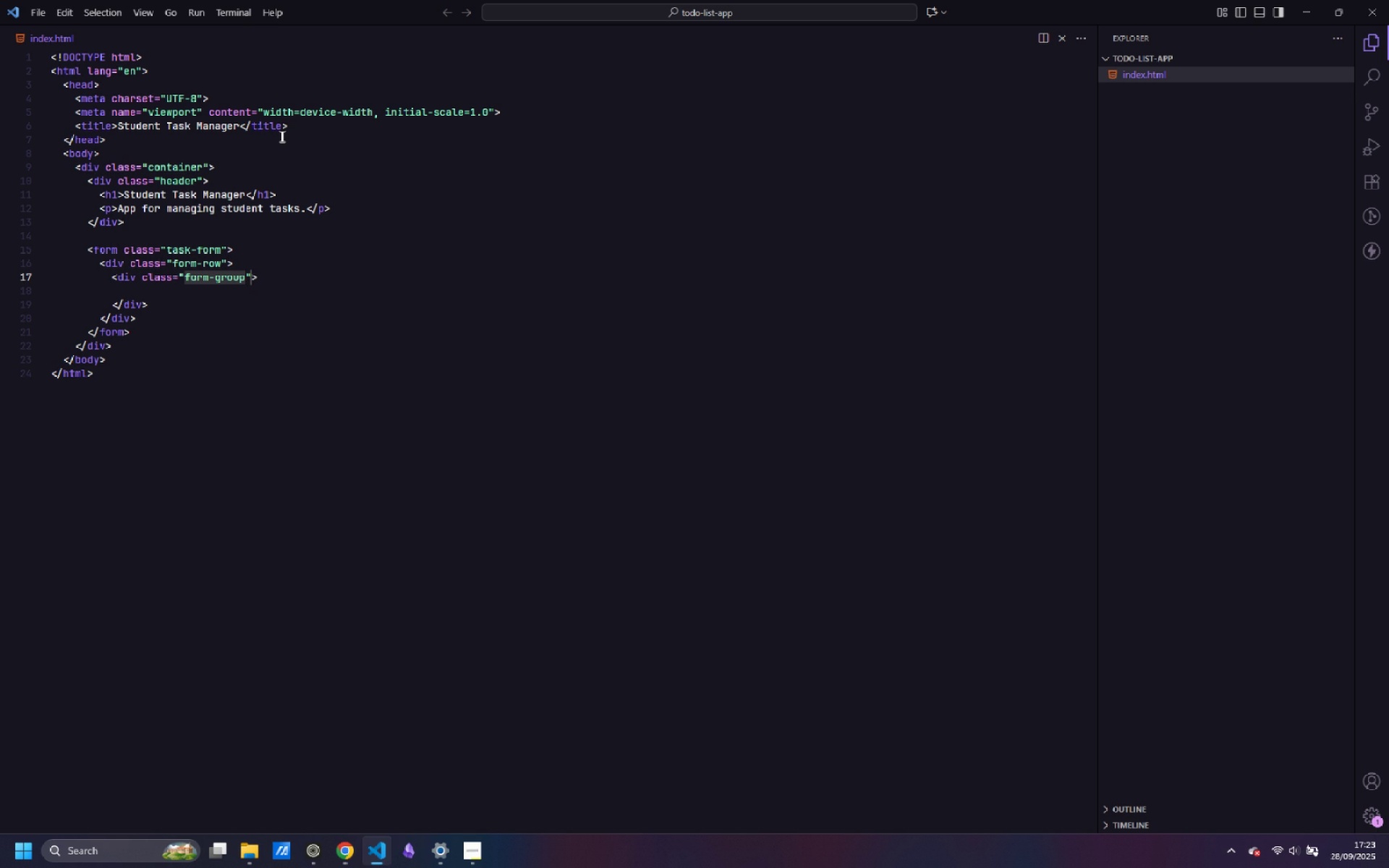 
key(ArrowDown)
 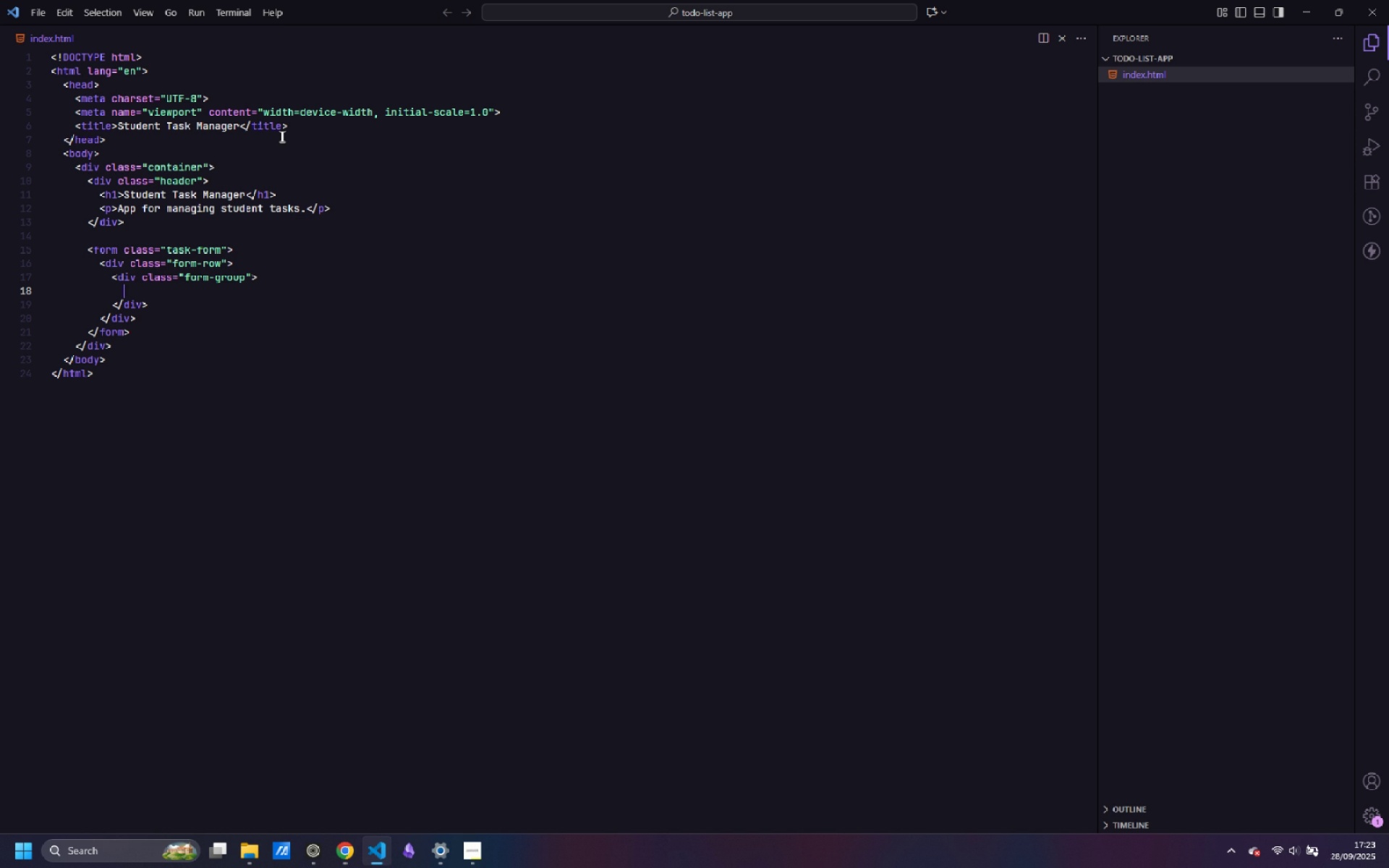 
key(Tab)